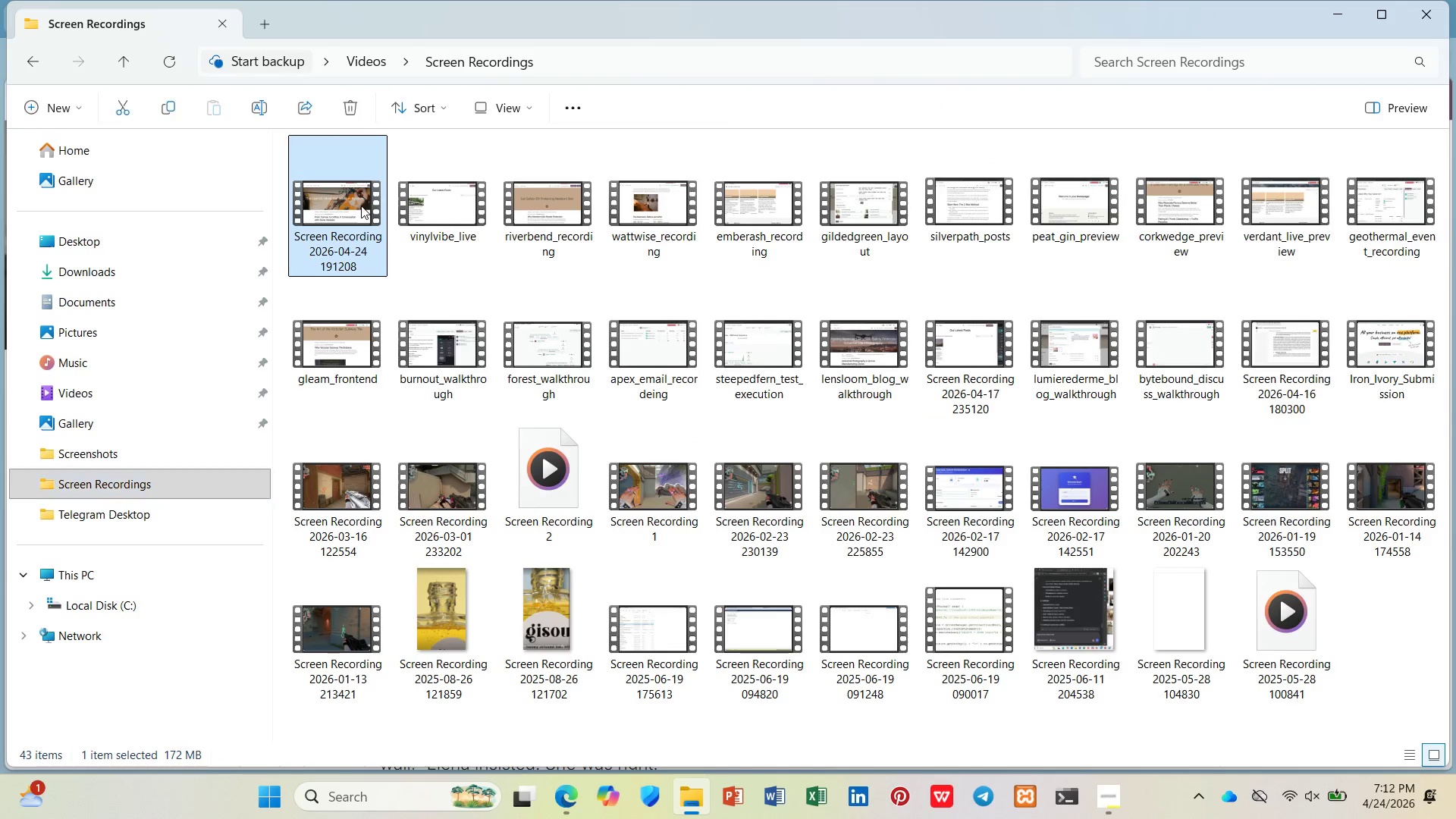 
right_click([361, 206])
 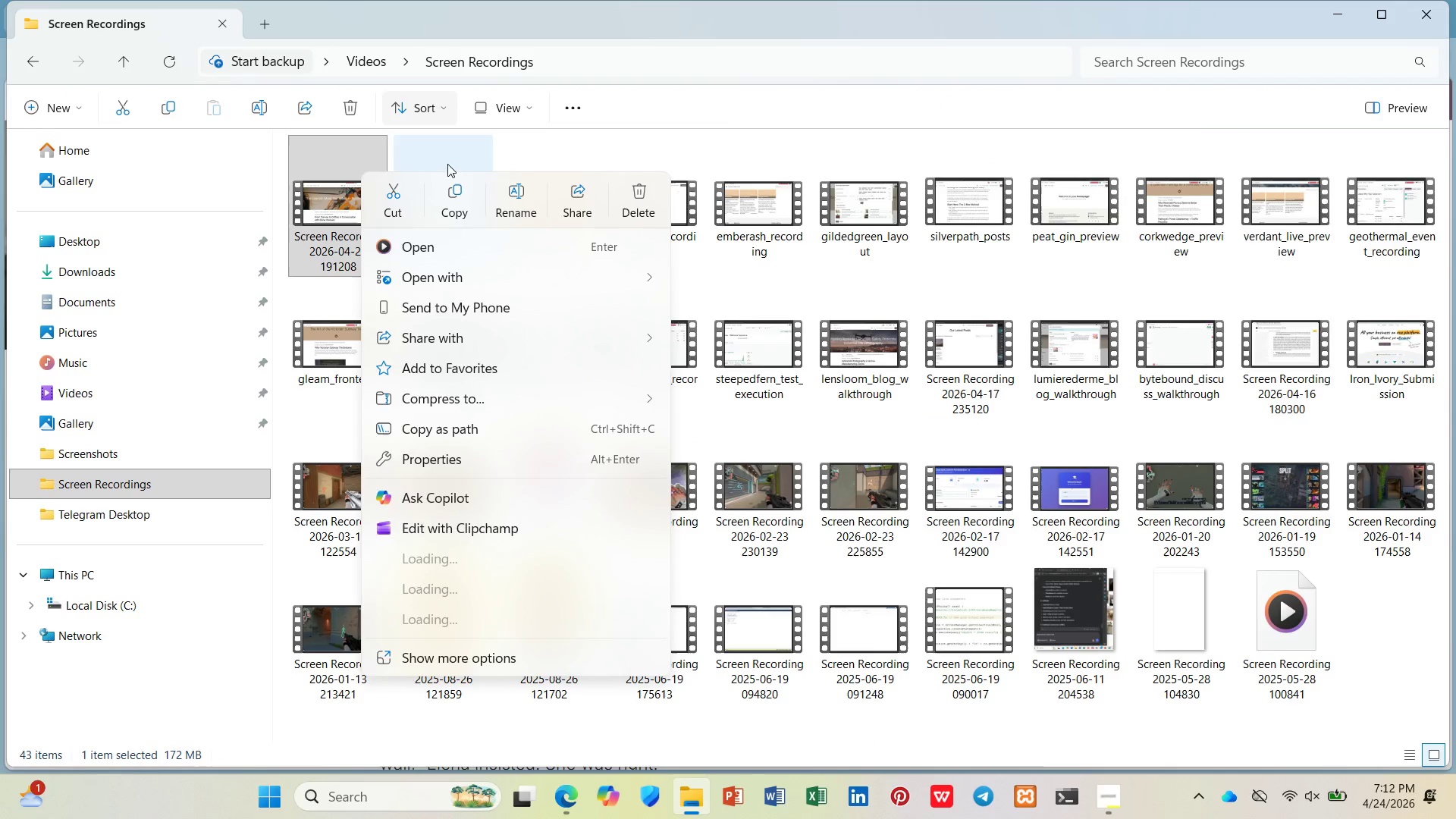 
left_click([497, 192])
 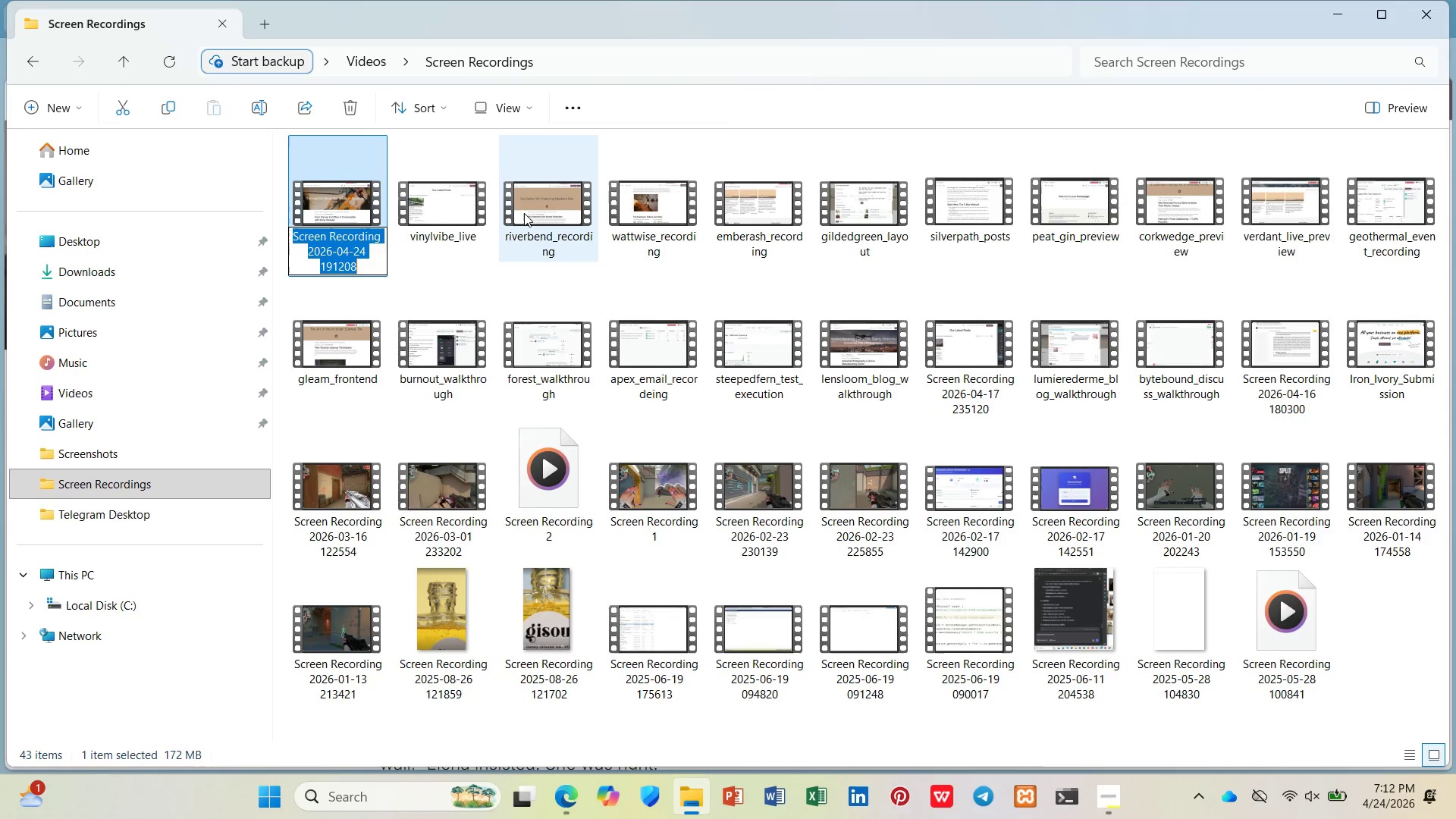 
type(caffeine_canvas_recording)
 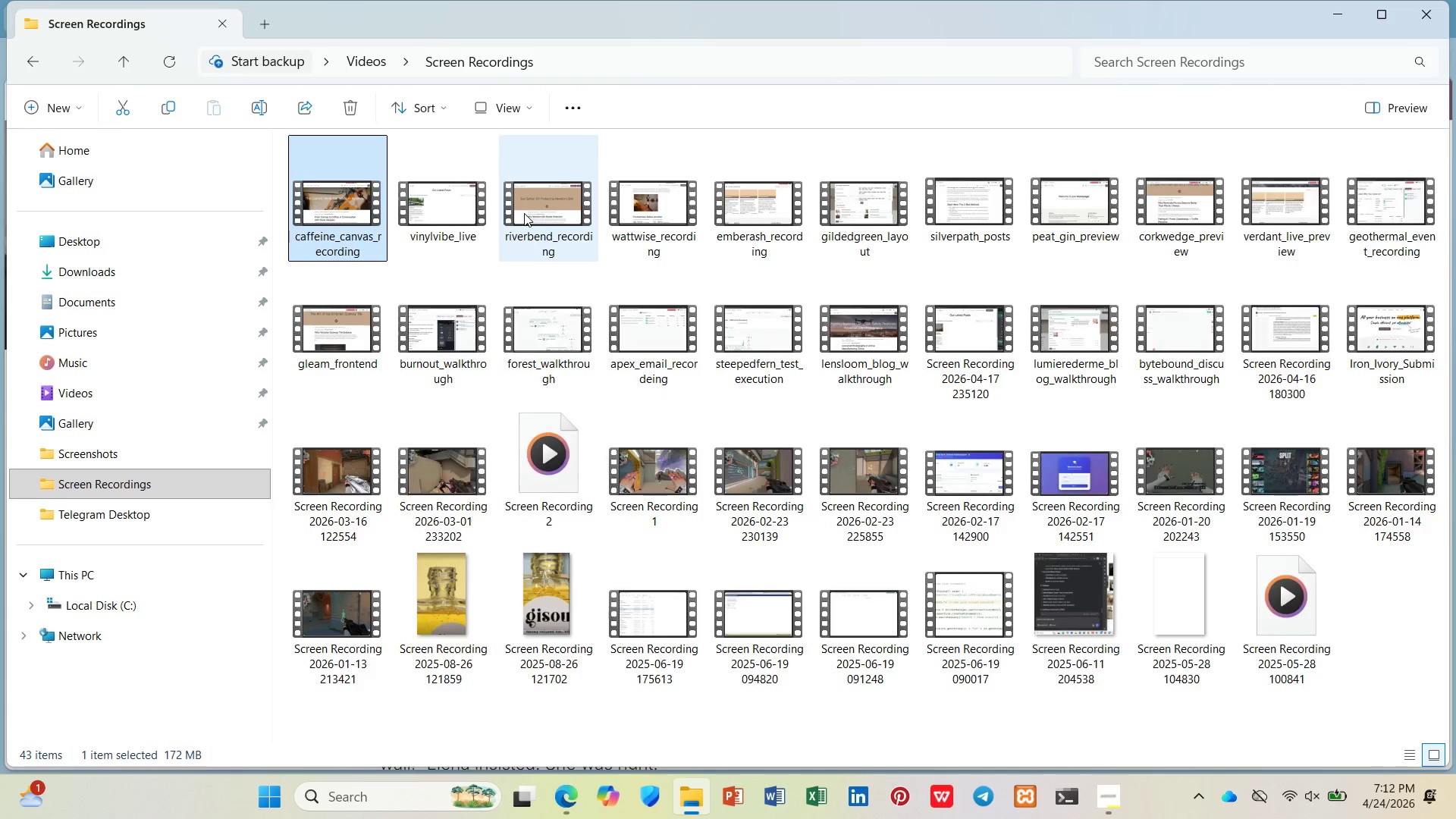 
 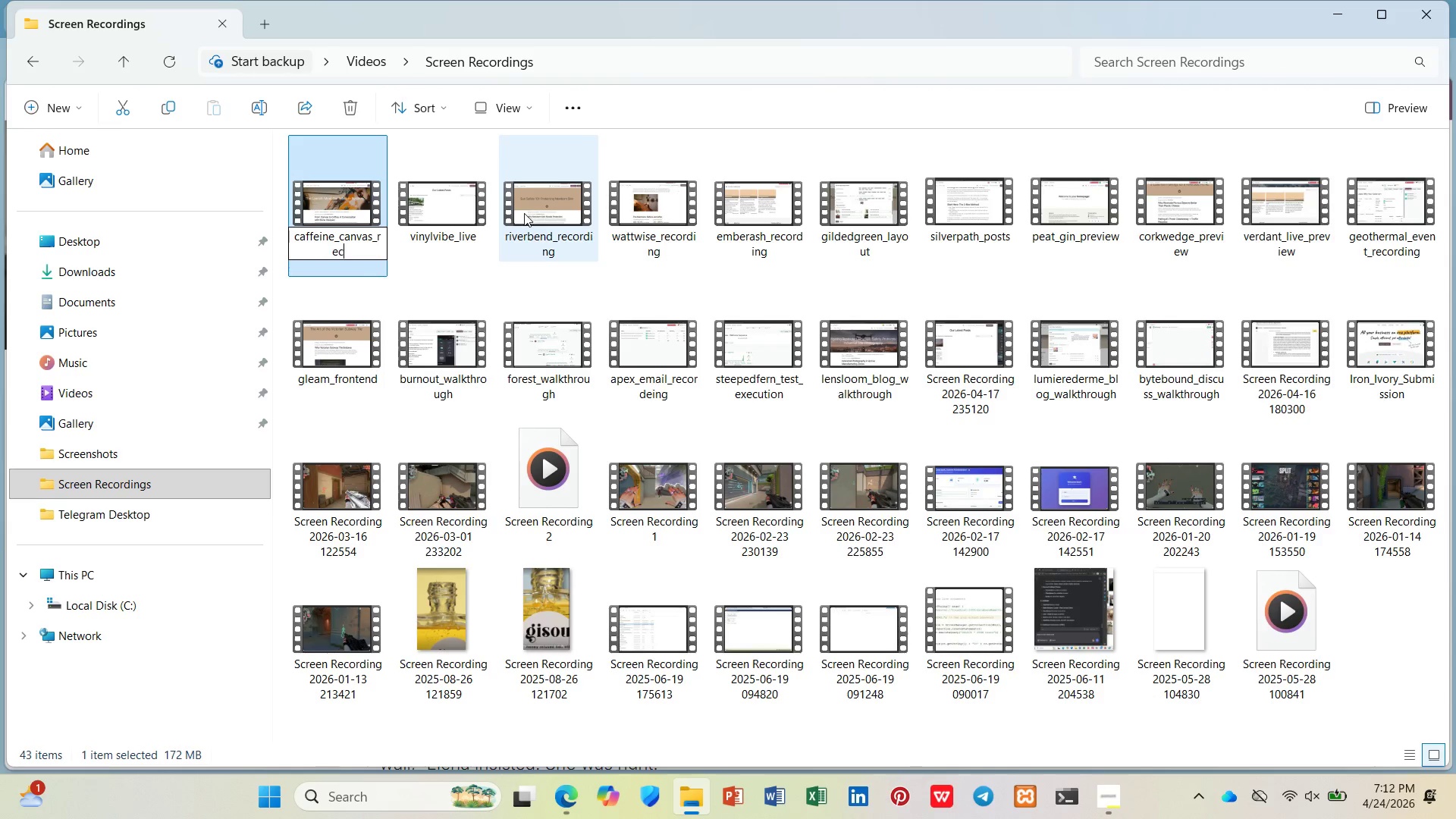 
key(Enter)
 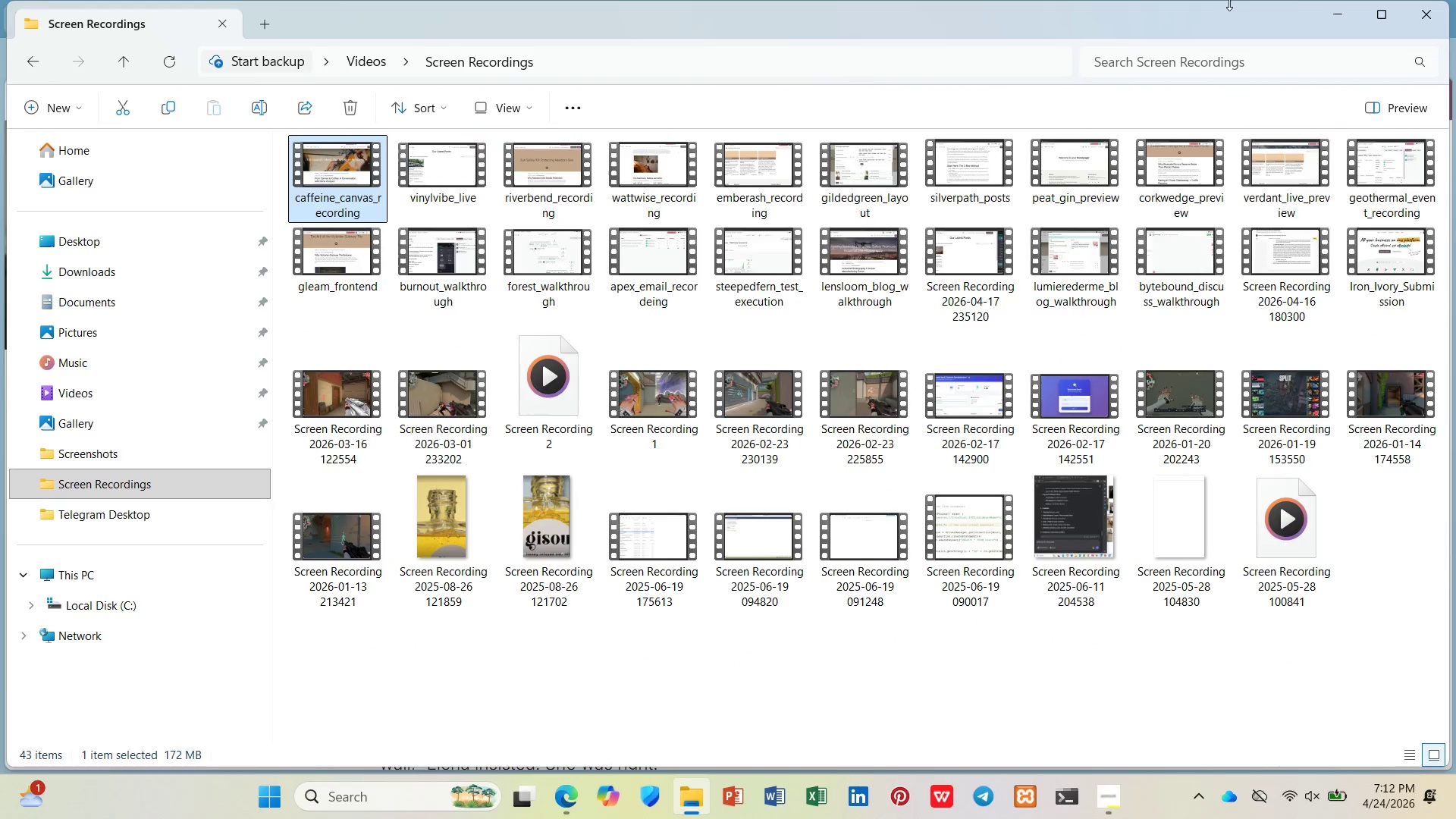 
left_click([1342, 11])
 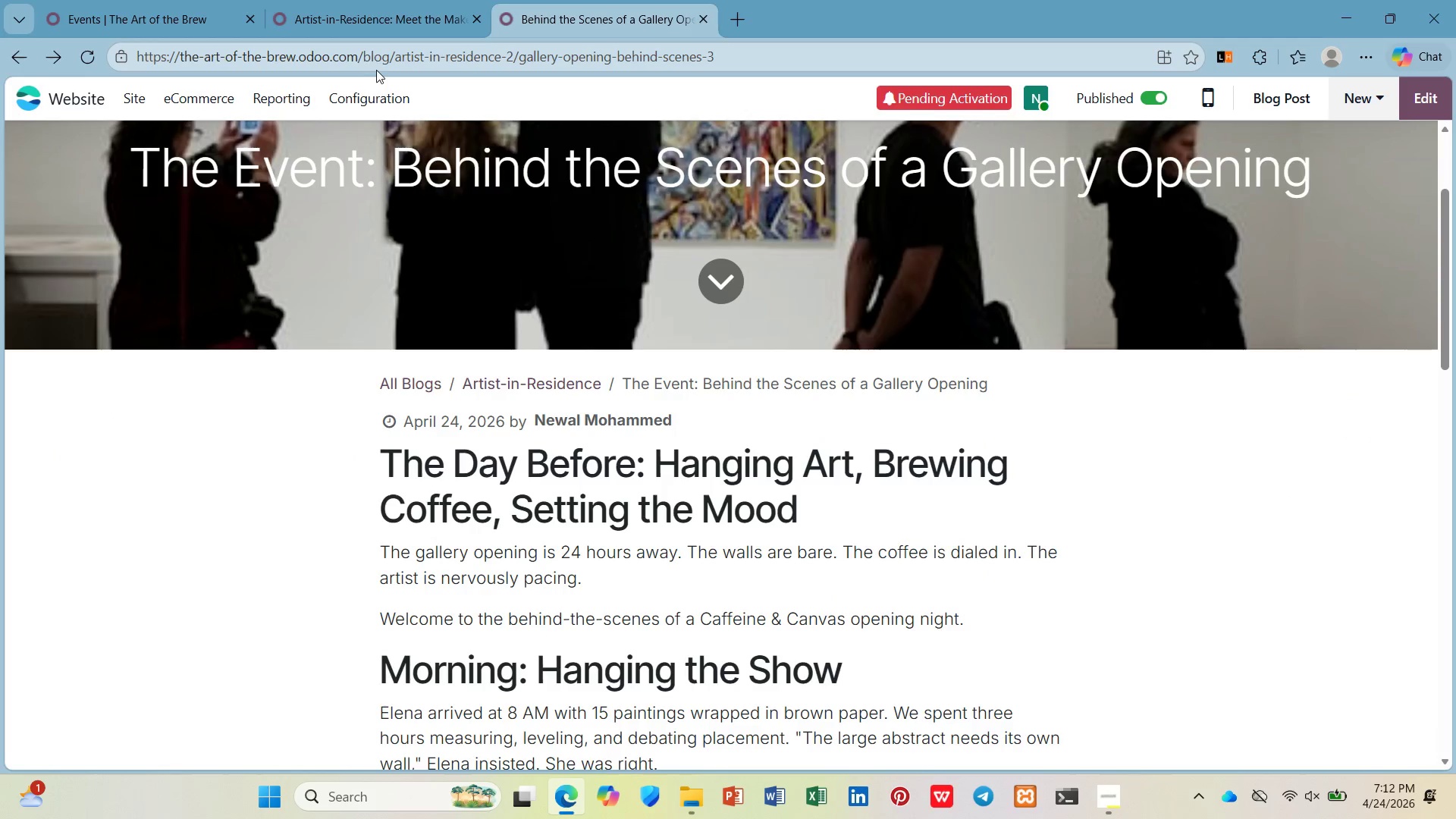 
scroll: coordinate [390, 211], scroll_direction: up, amount: 3.0
 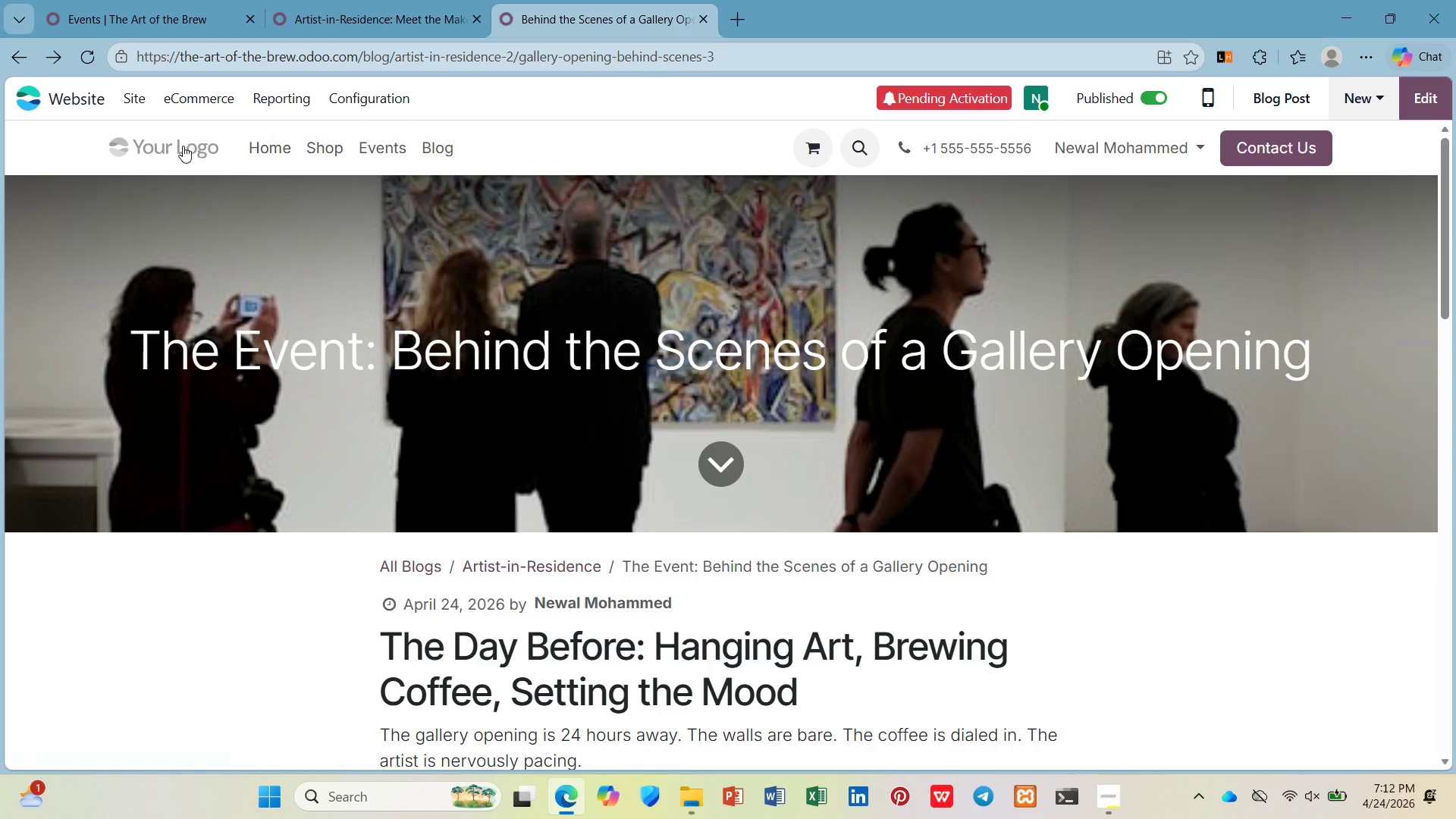 
left_click([265, 149])
 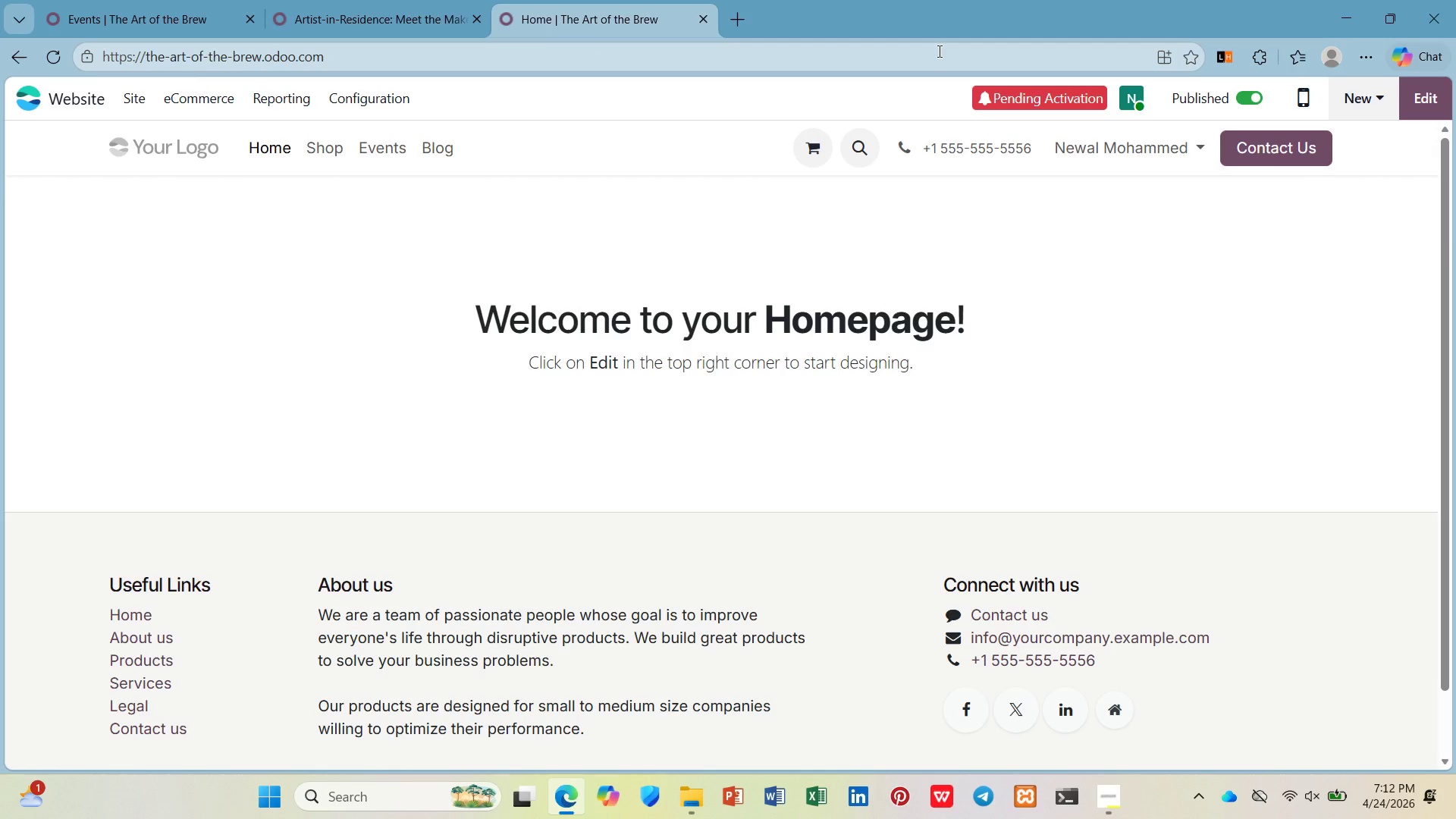 
left_click([938, 51])
 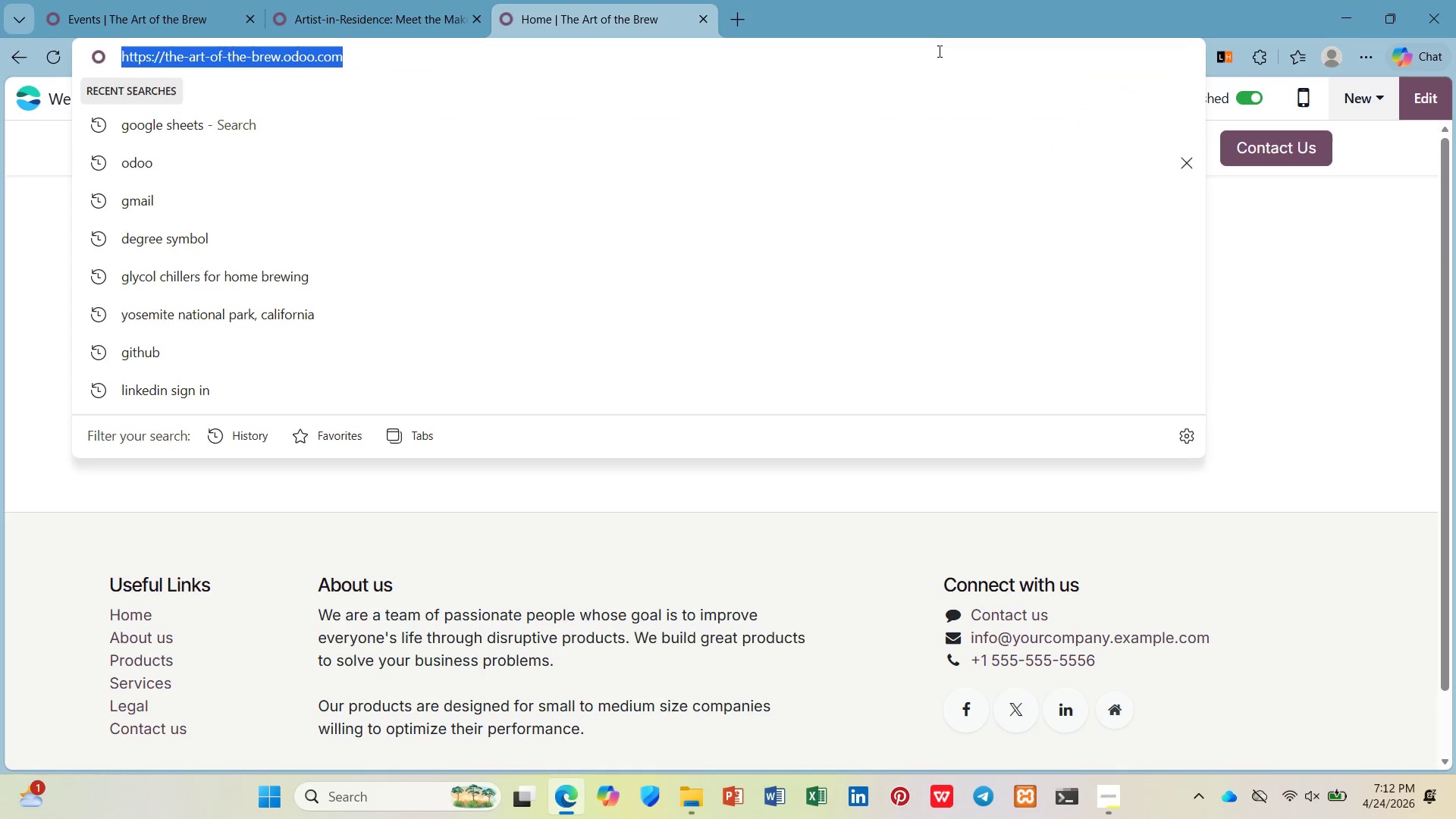 
key(Control+C)
 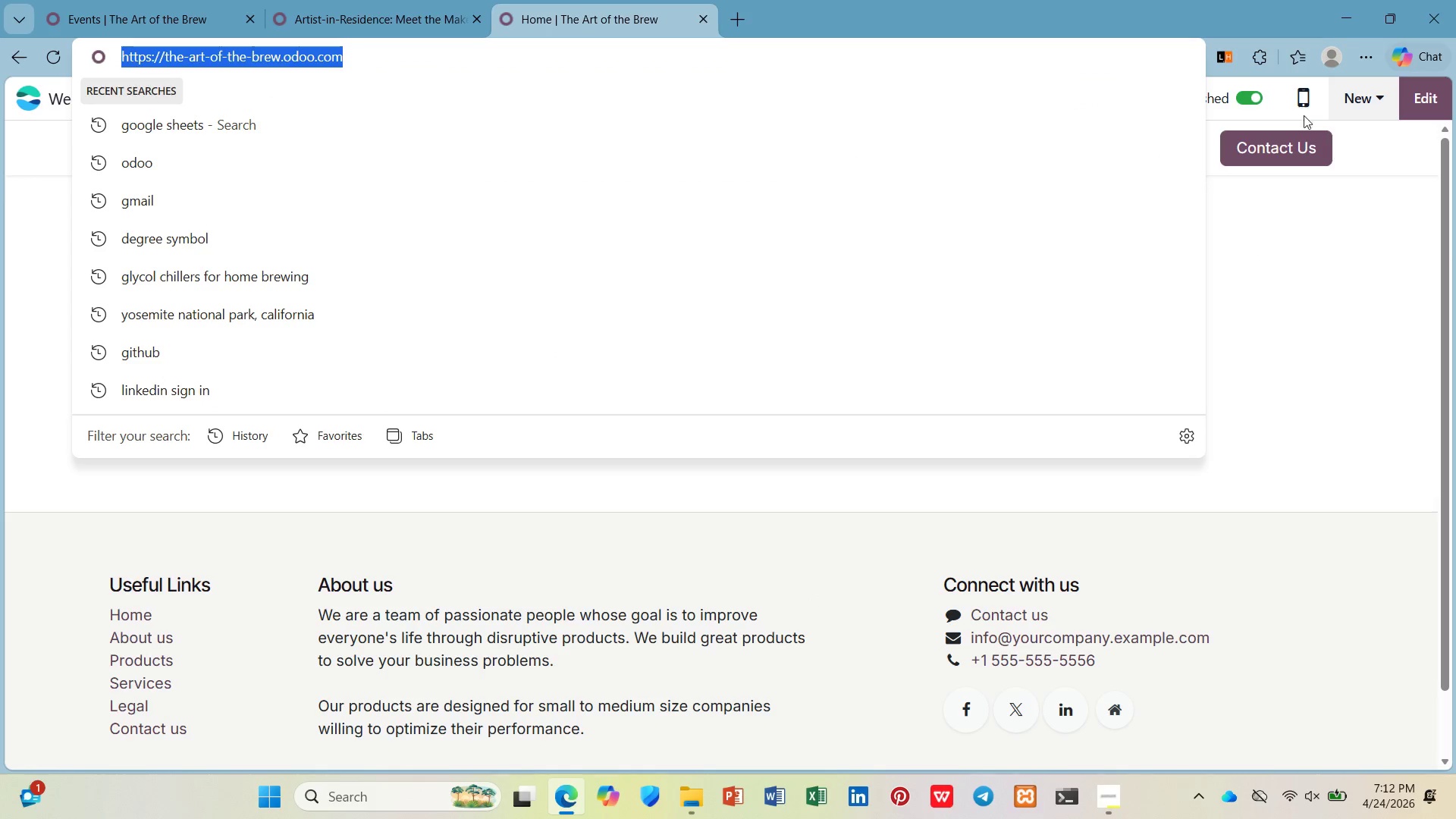 
left_click([1345, 18])